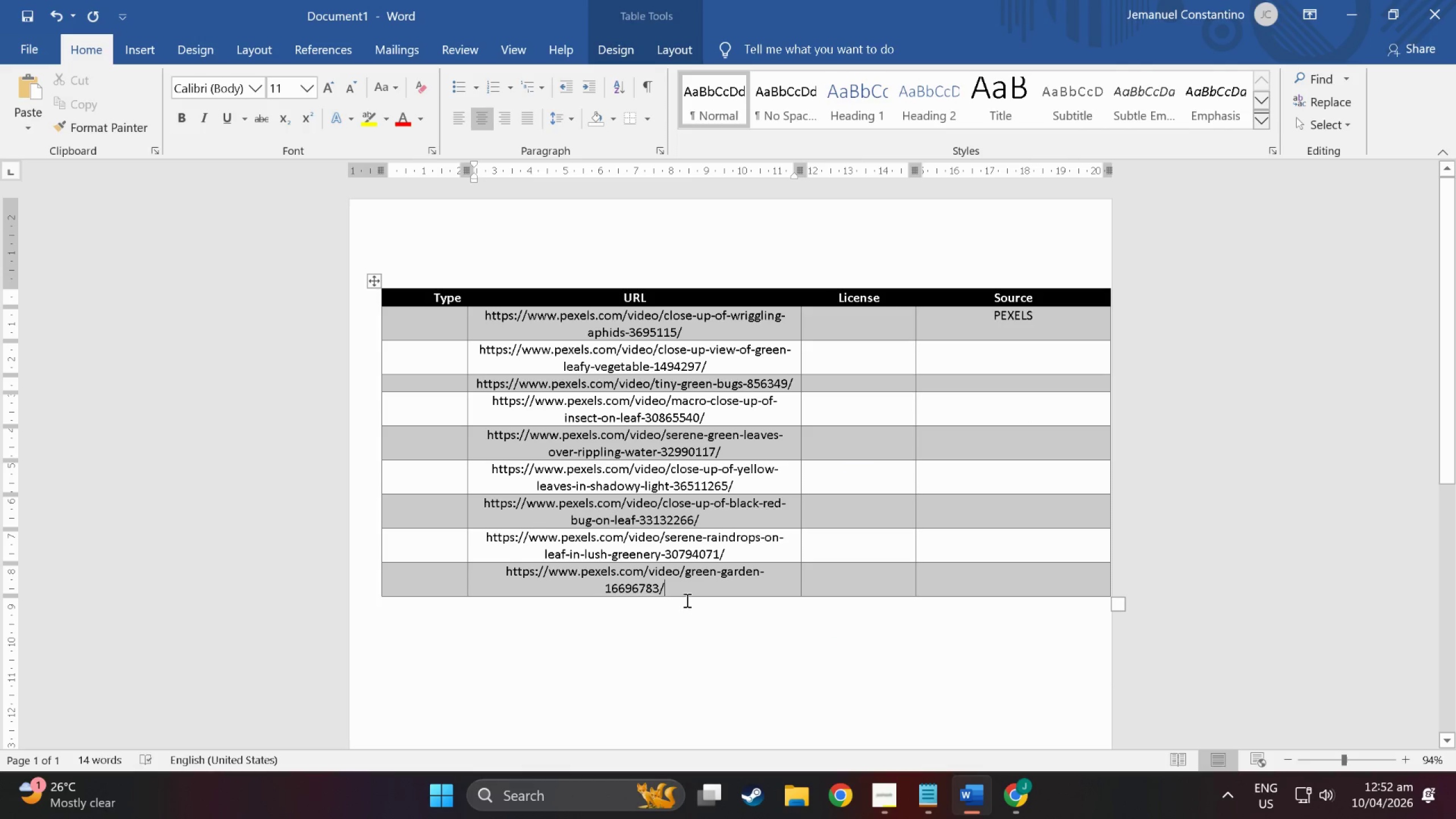 
left_click([686, 600])
 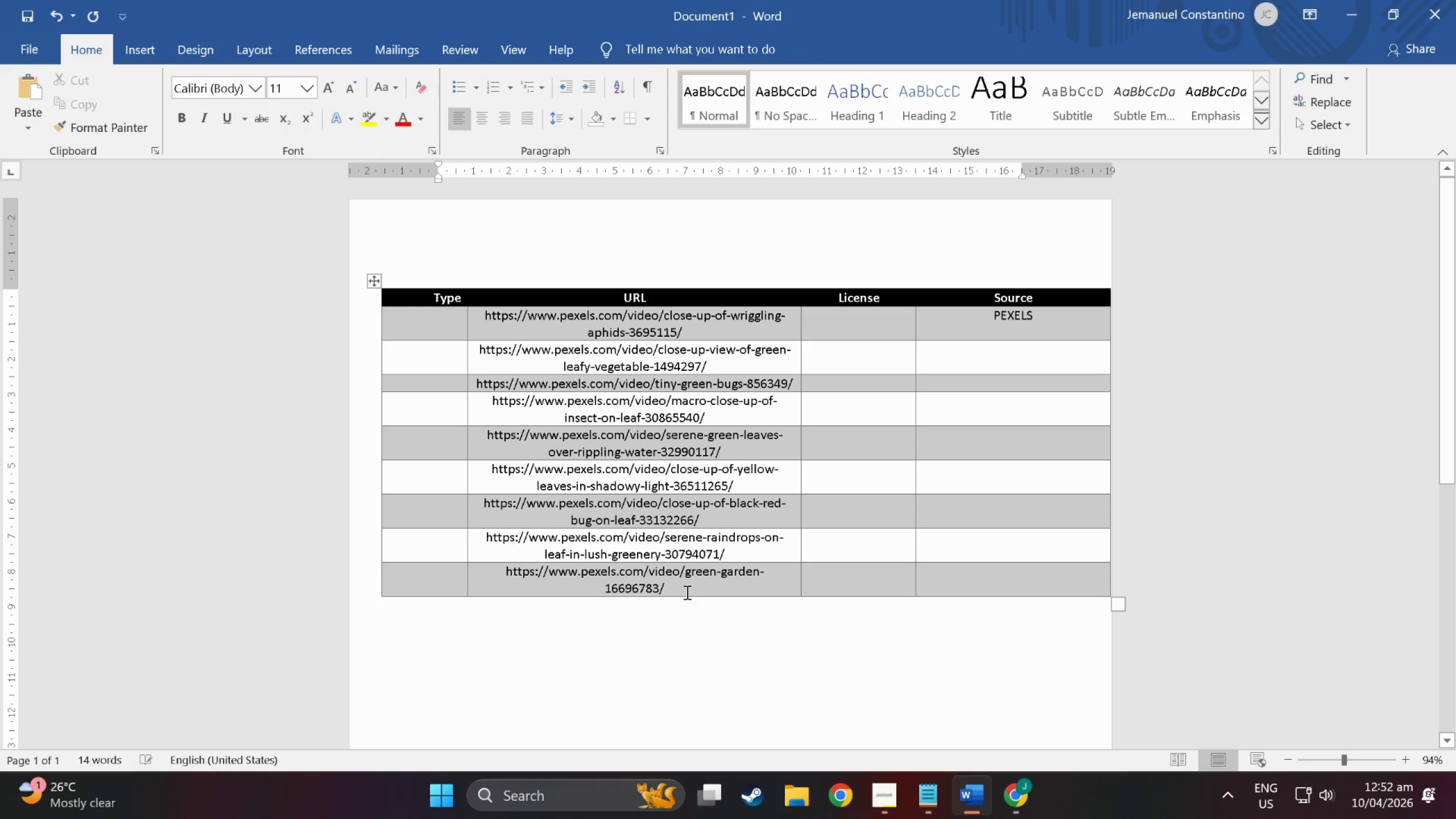 
right_click([686, 592])
 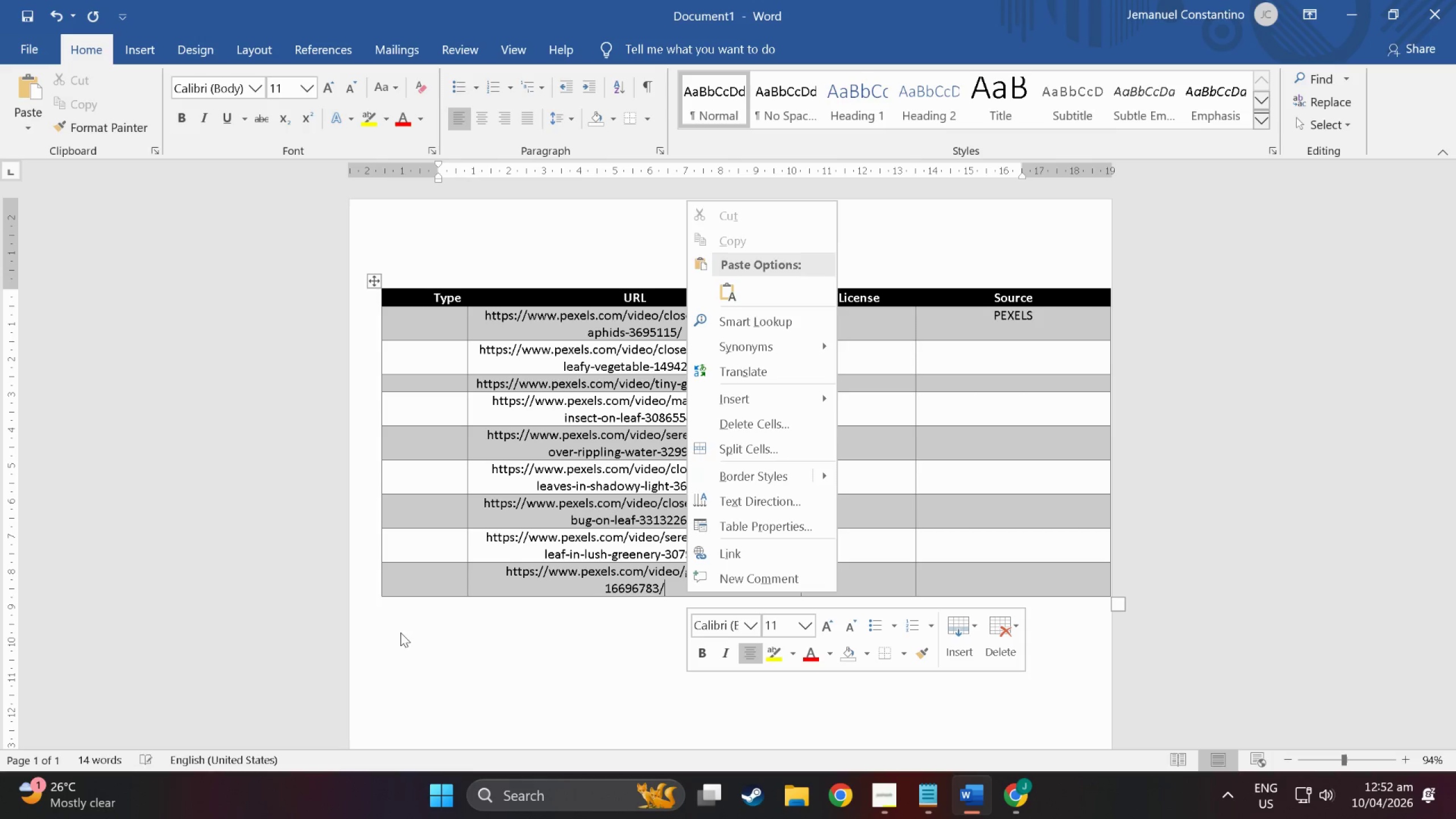 
left_click([582, 592])
 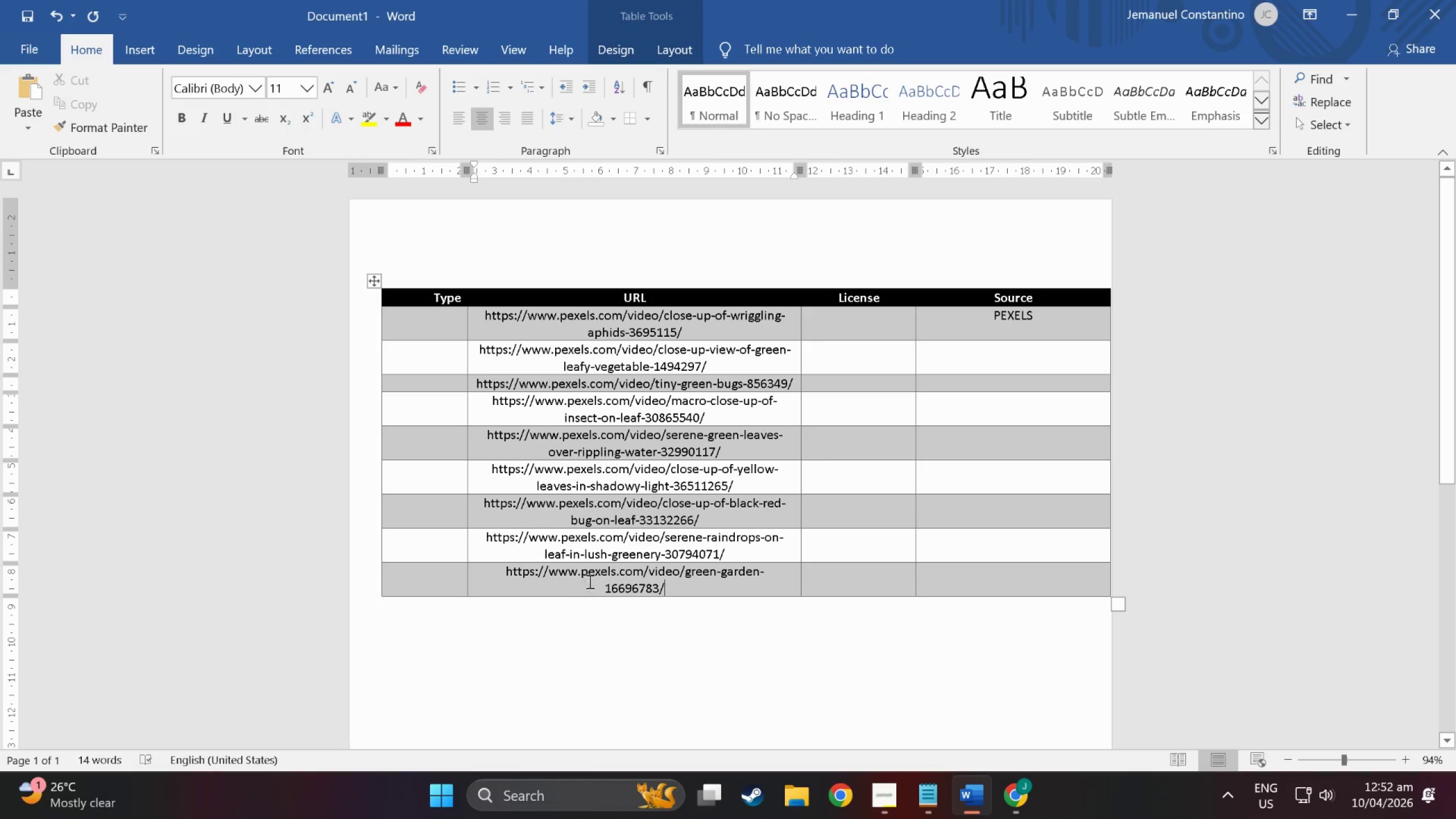 
left_click([592, 578])
 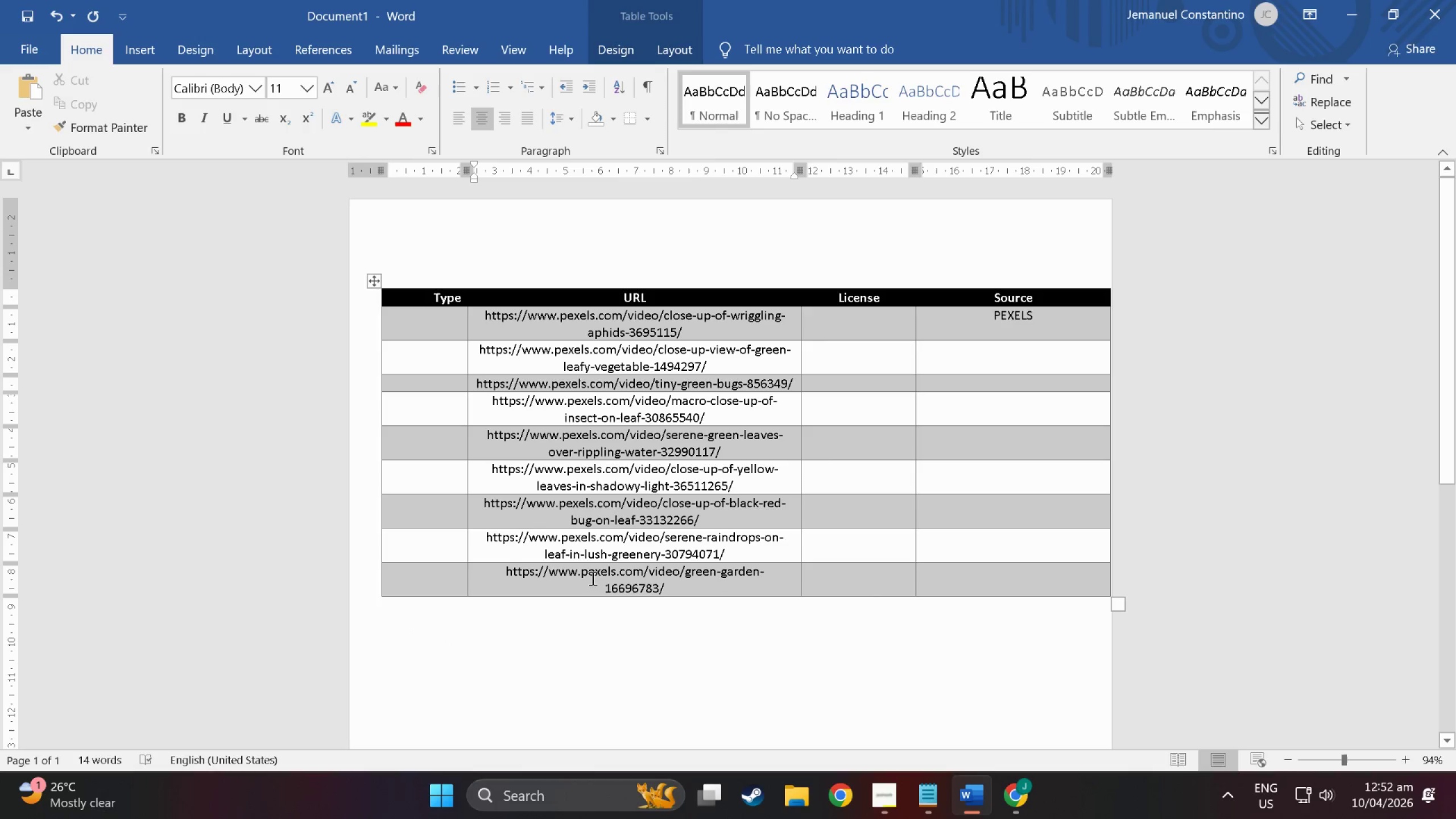 
right_click([592, 578])
 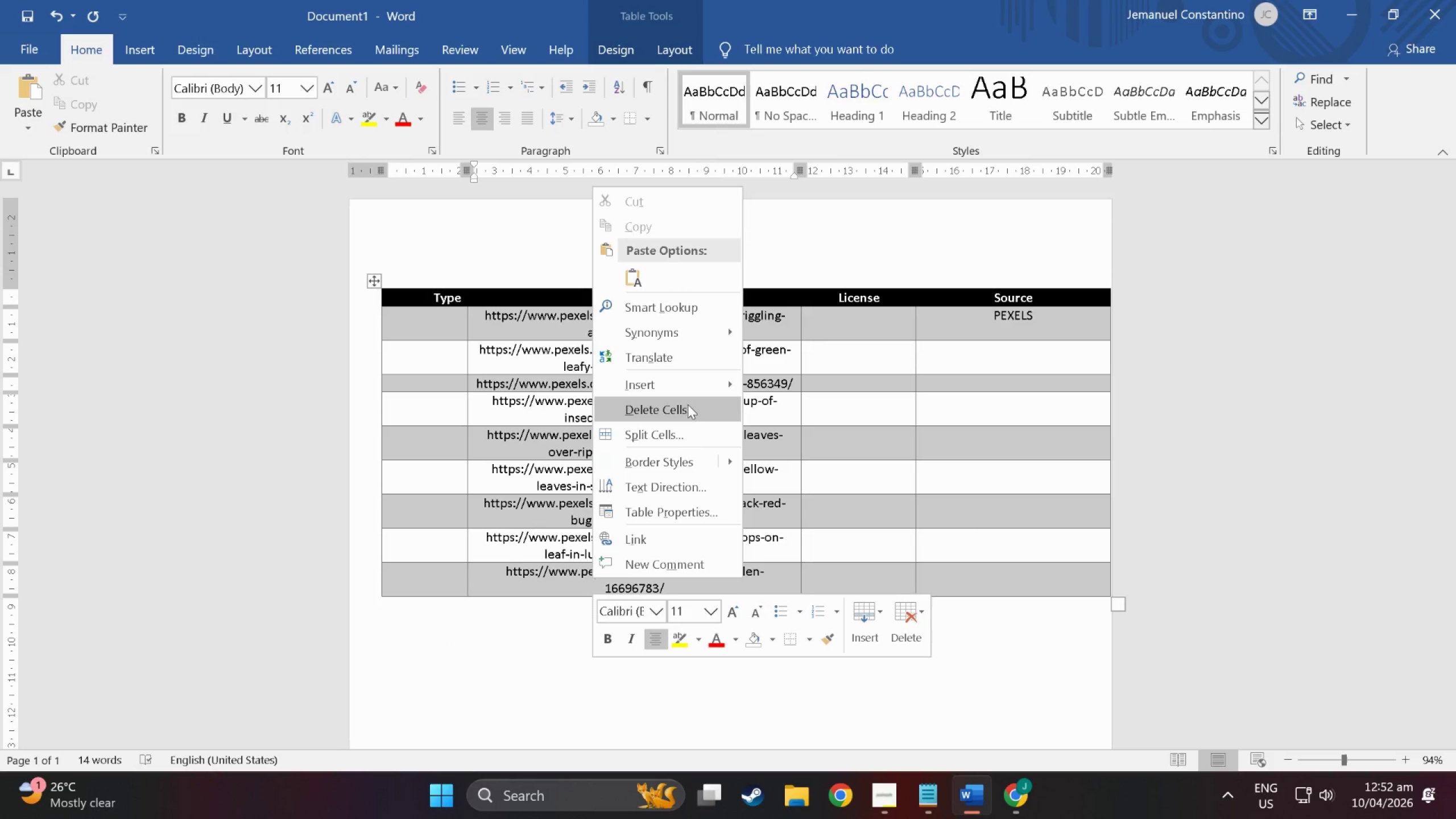 
mouse_move([681, 404])
 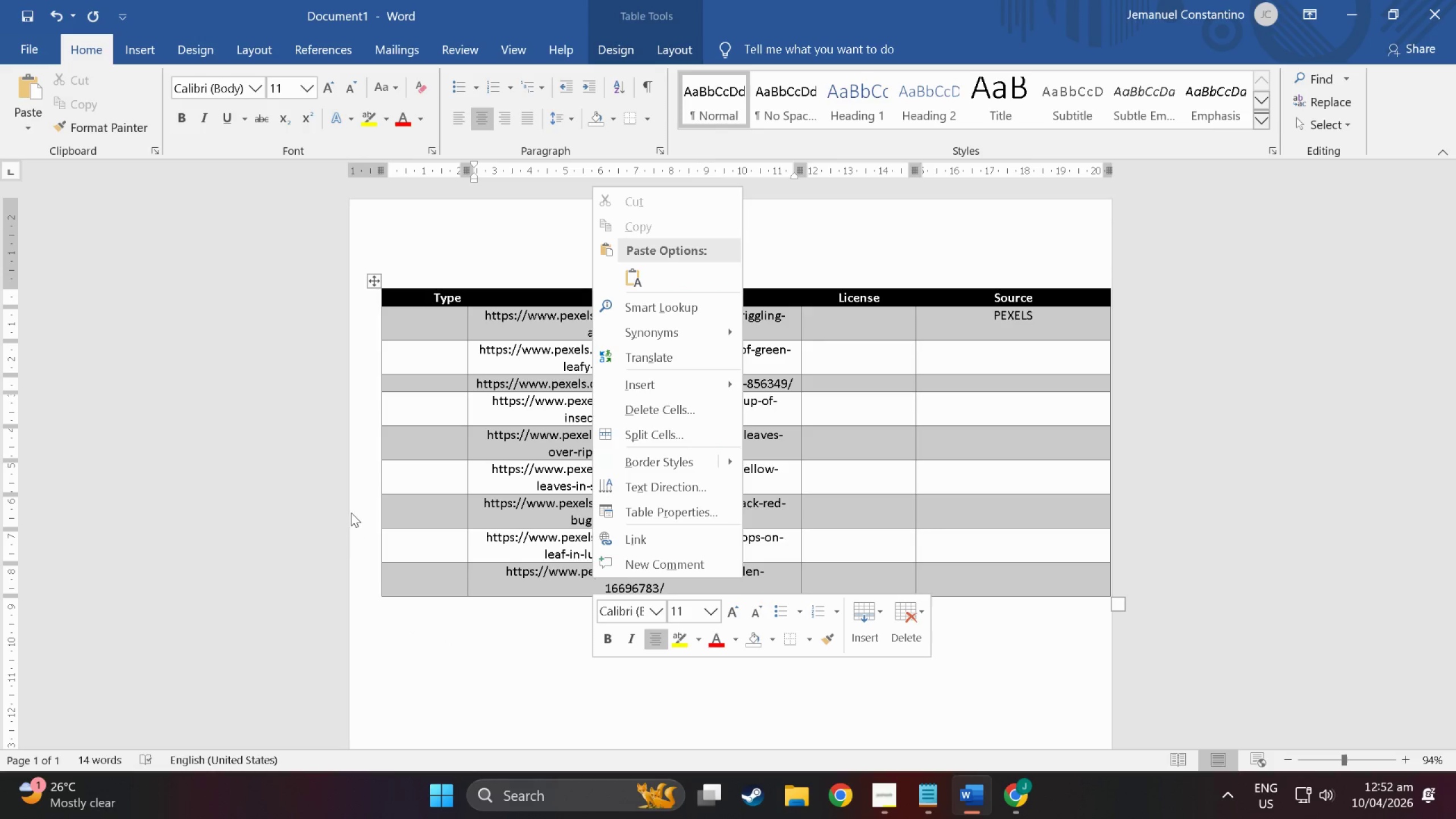 
left_click([378, 589])
 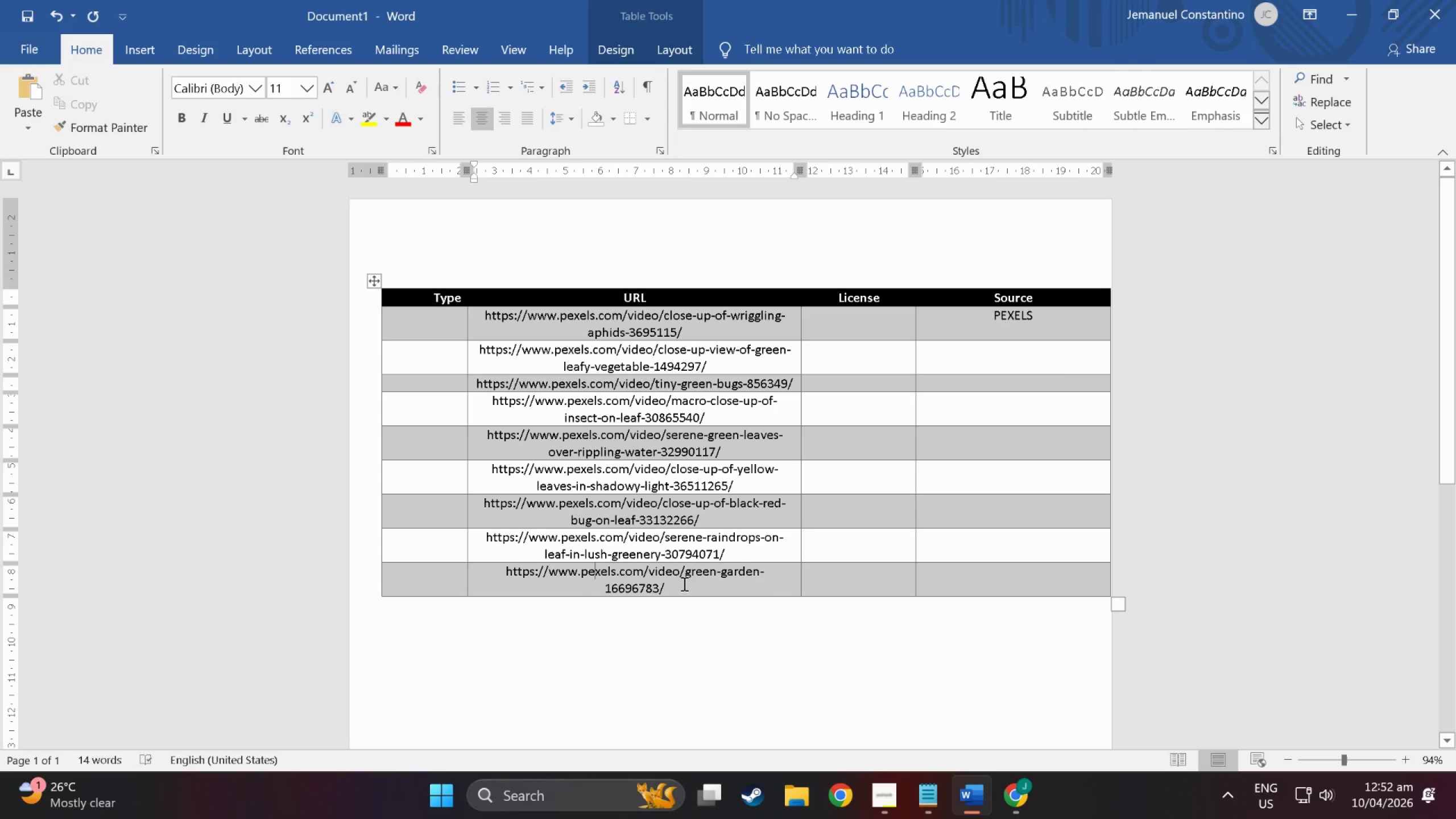 
left_click([683, 583])
 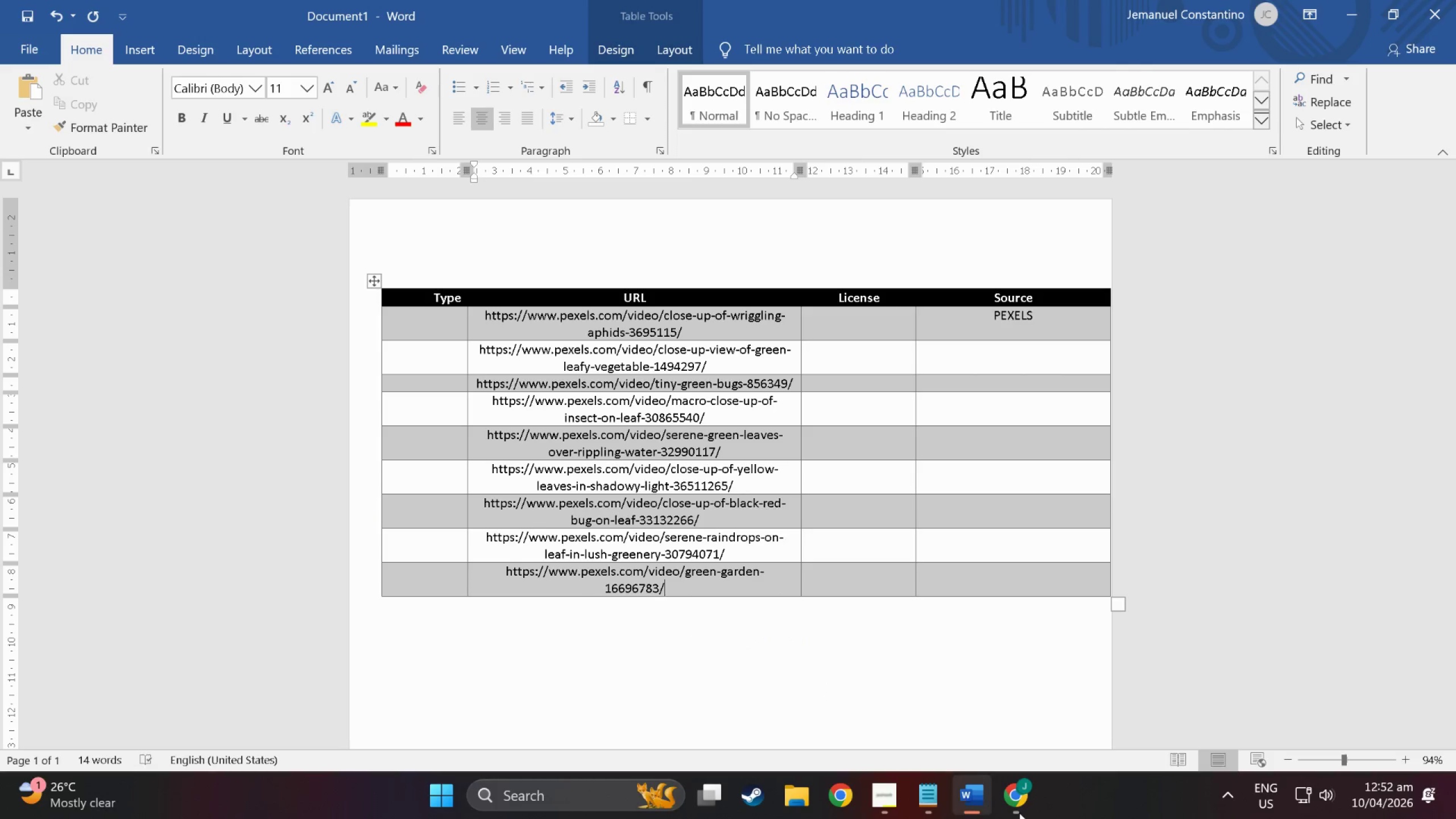 
left_click([1021, 801])
 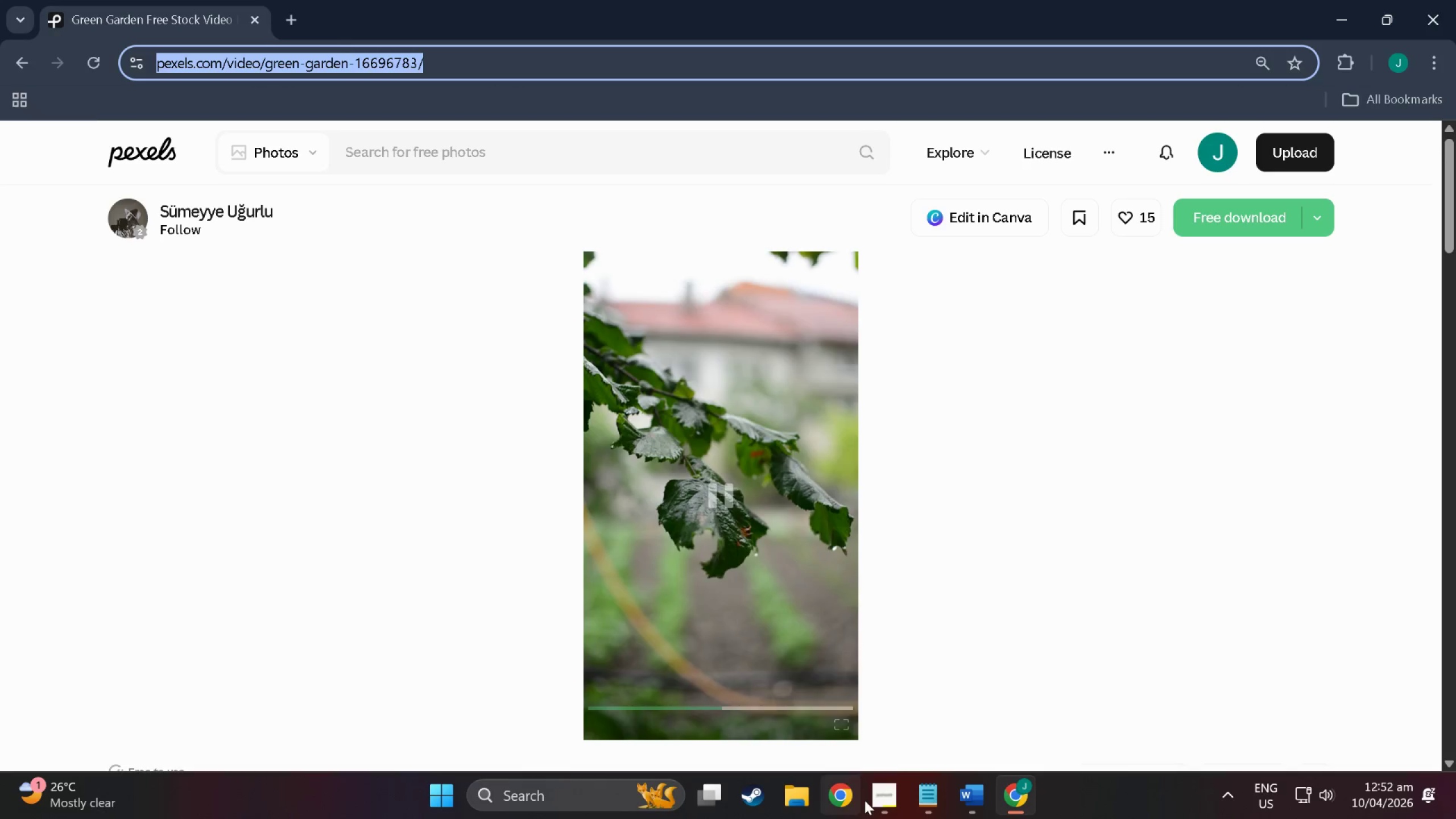 
left_click([1024, 812])
 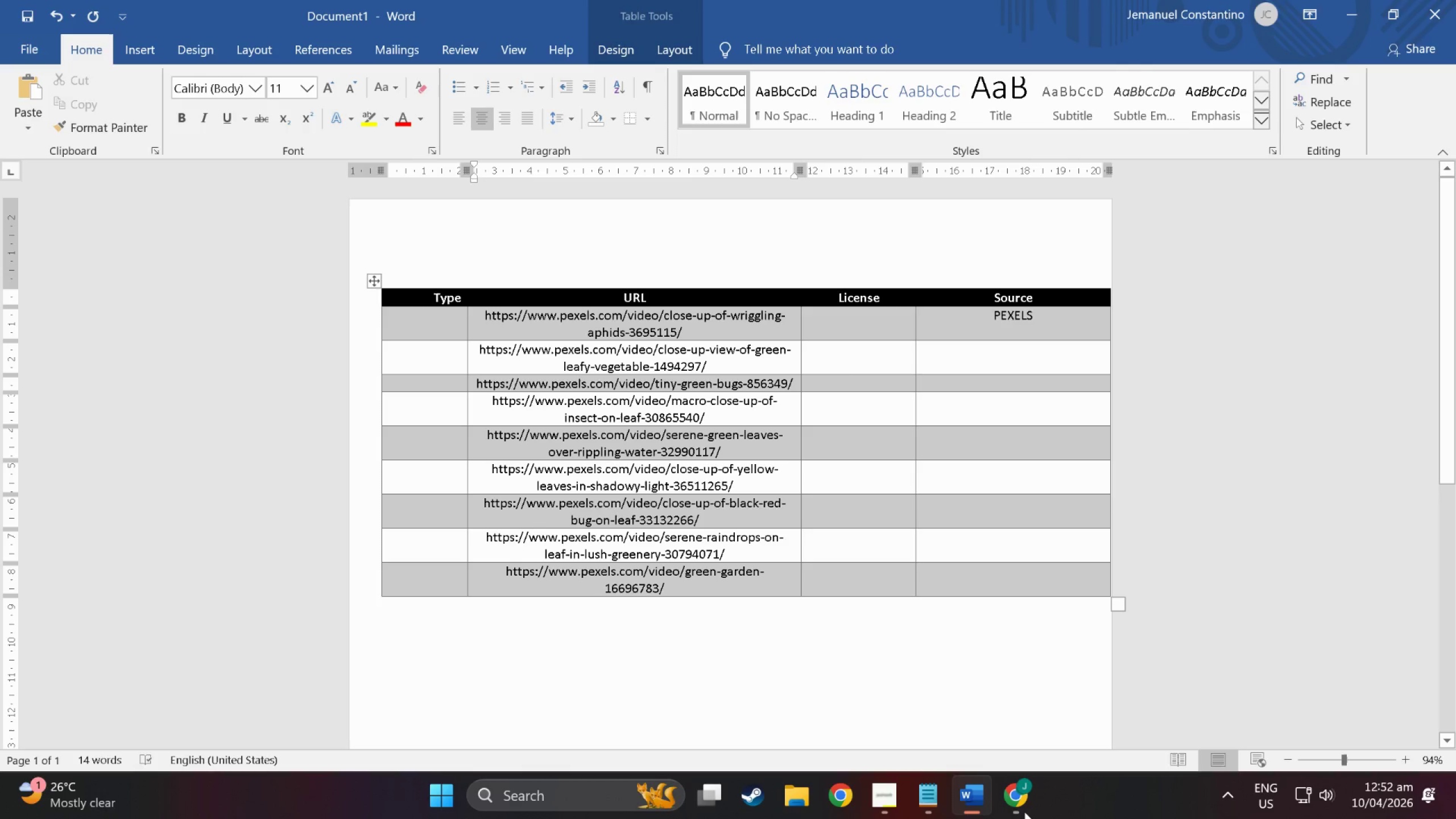 
left_click([1024, 812])
 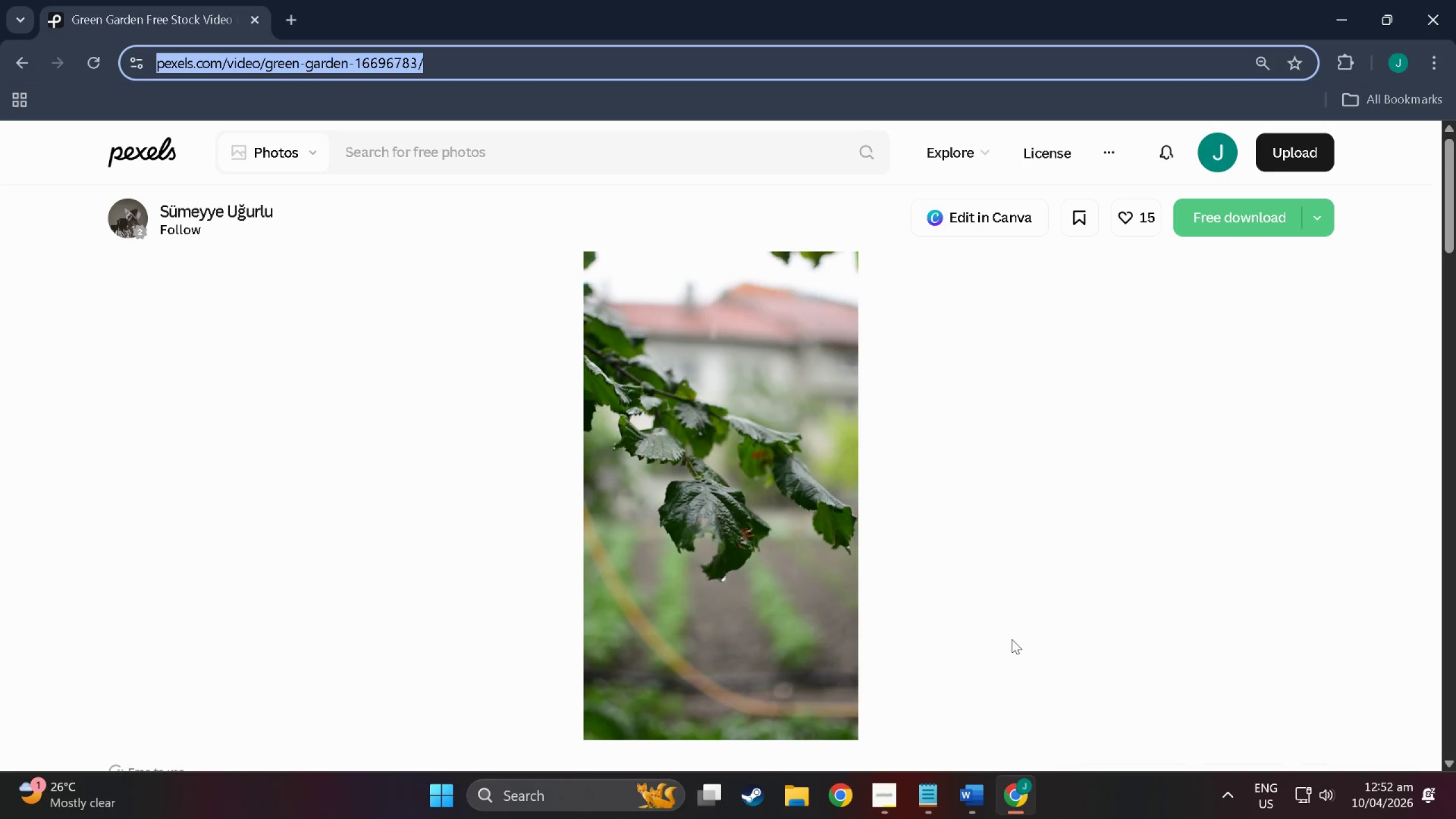 
left_click([962, 790])
 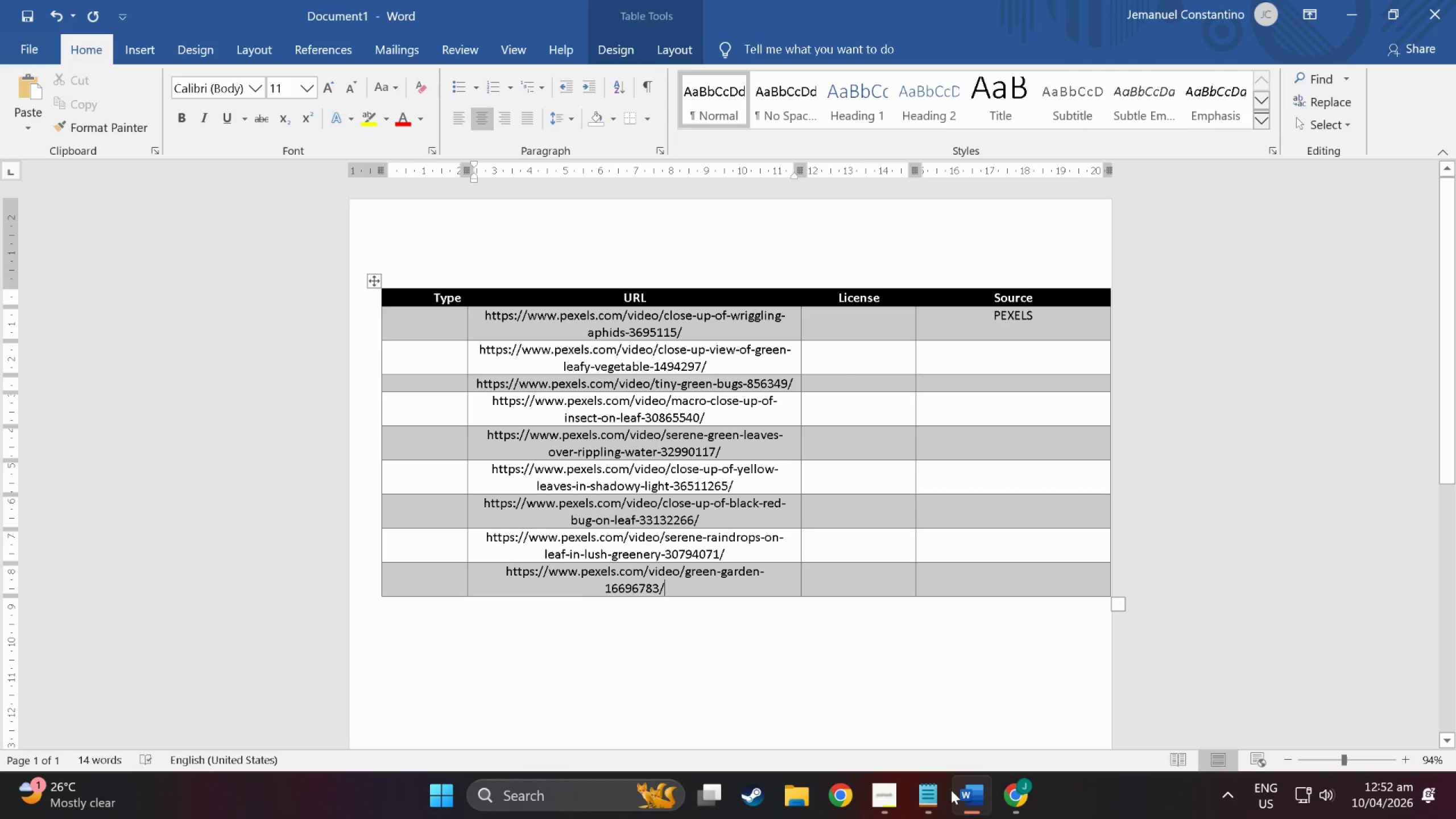 
left_click([916, 794])
 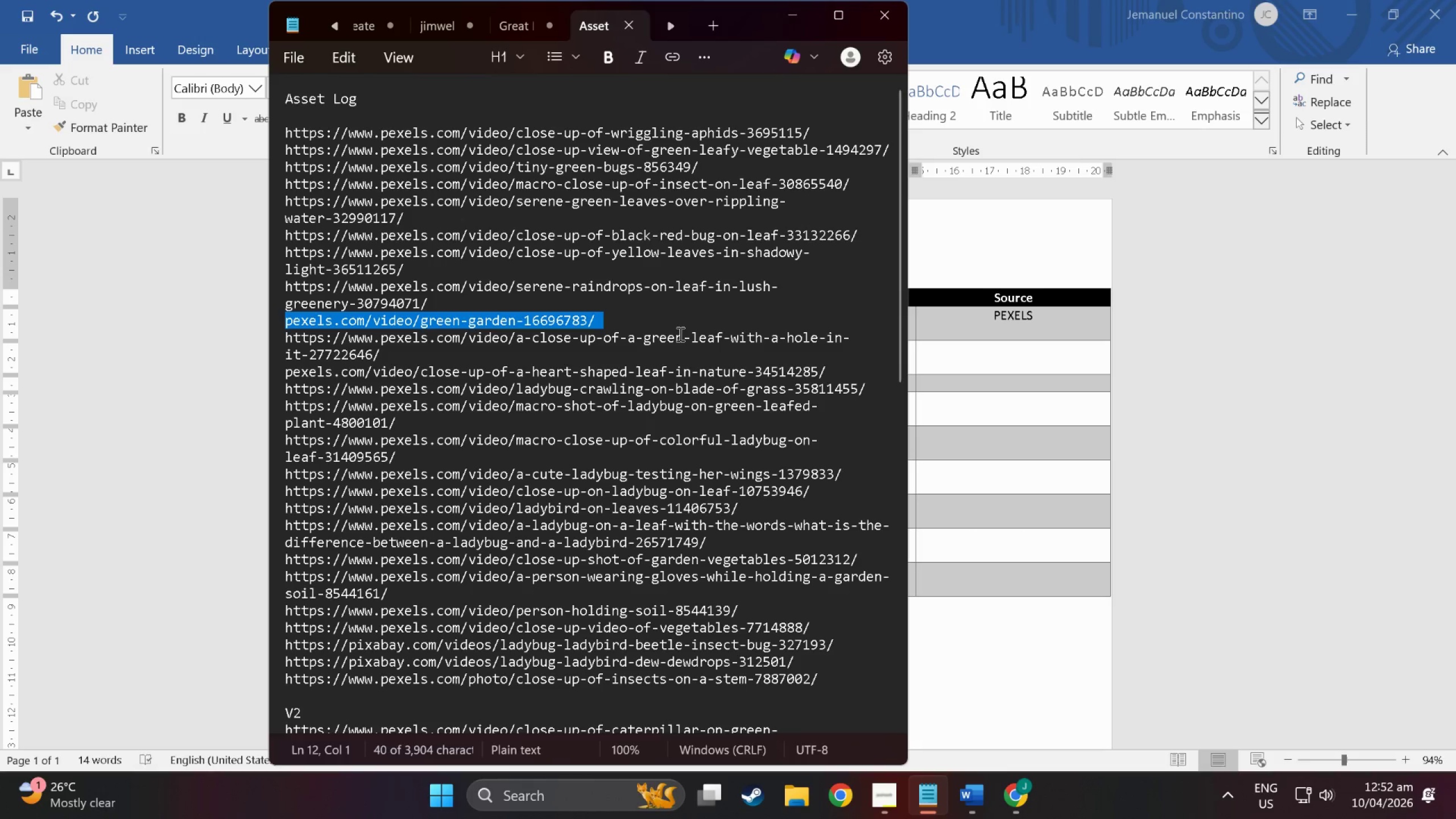 
double_click([679, 334])
 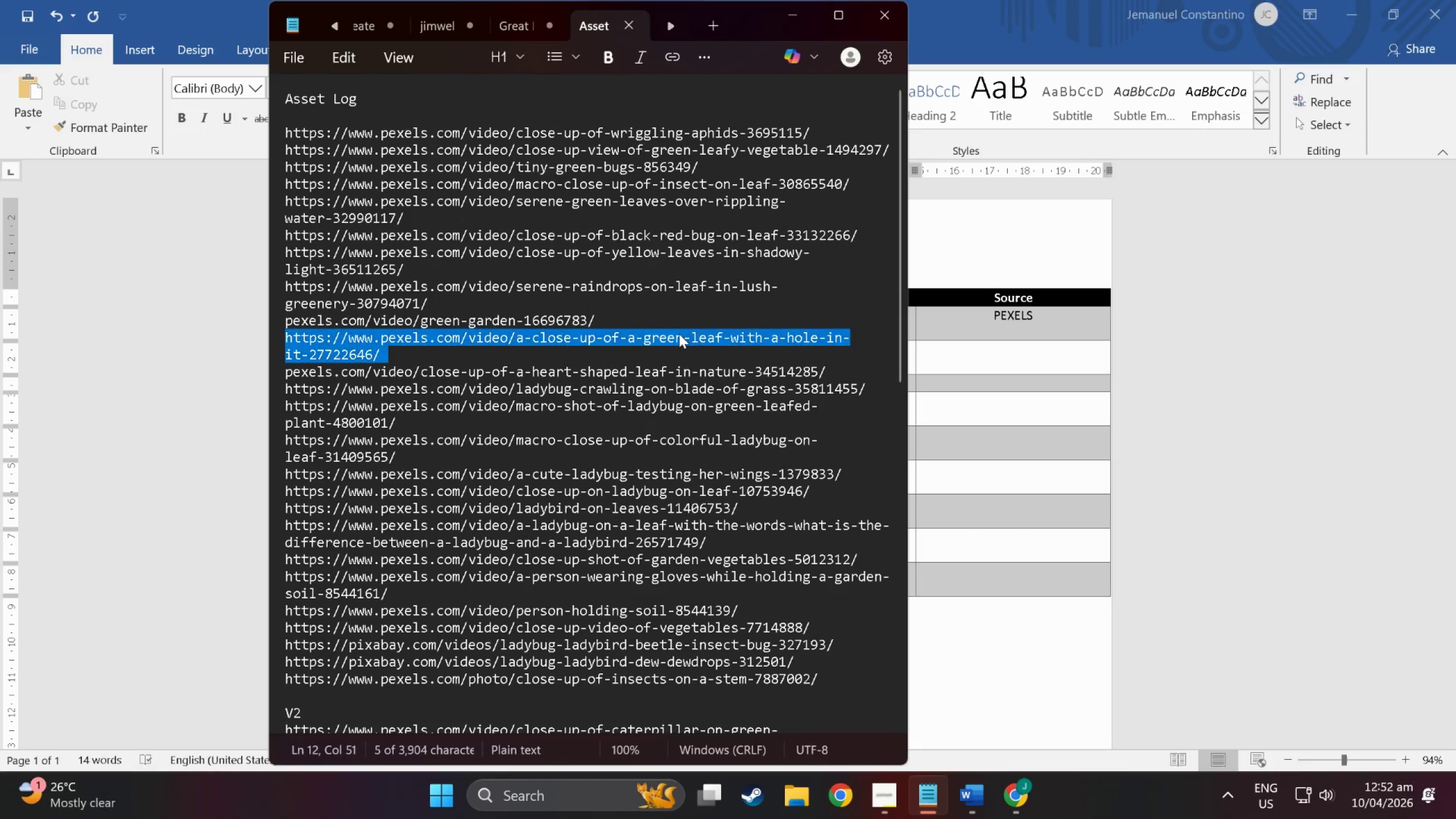 
triple_click([679, 334])
 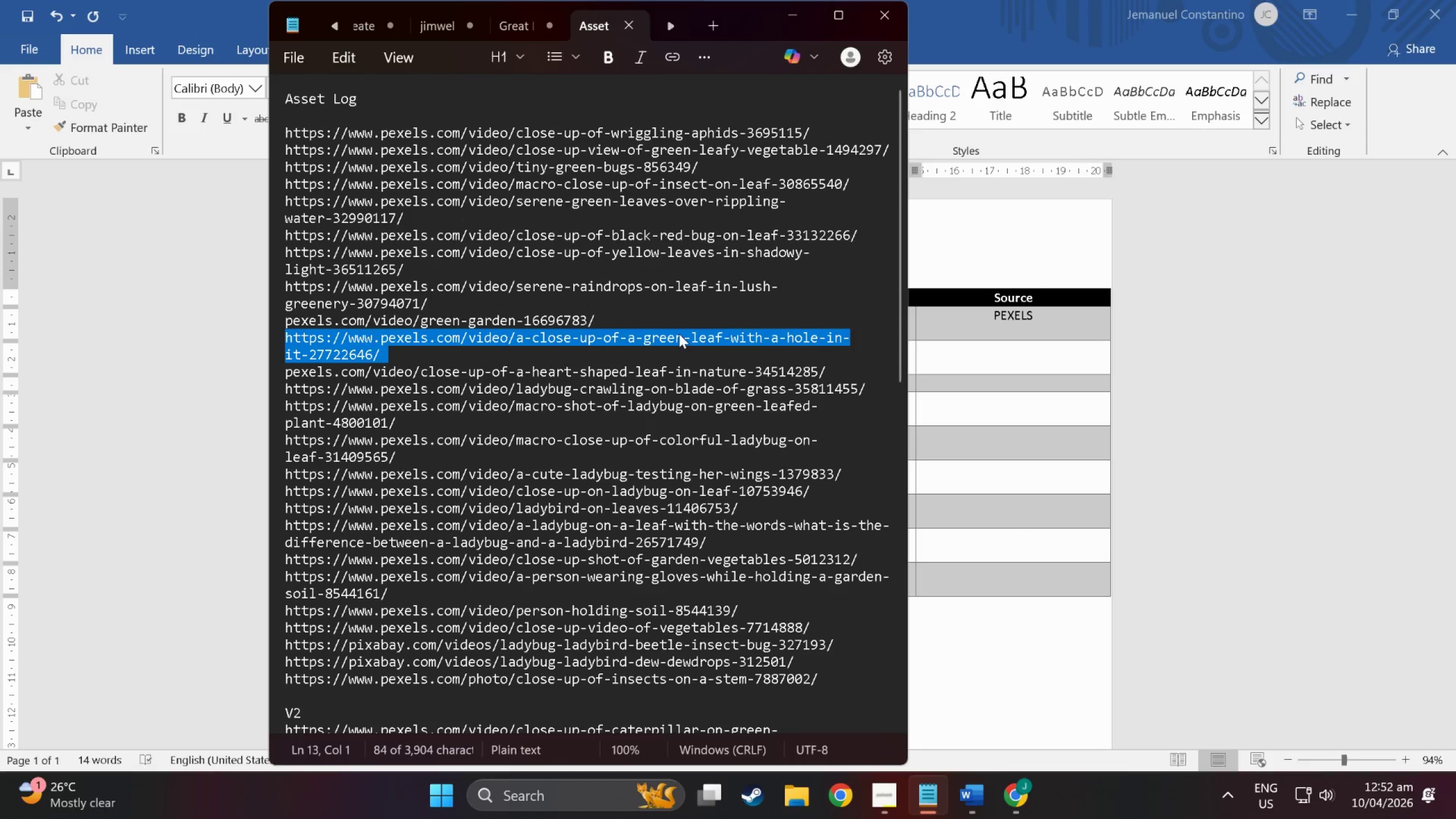 
right_click([679, 334])
 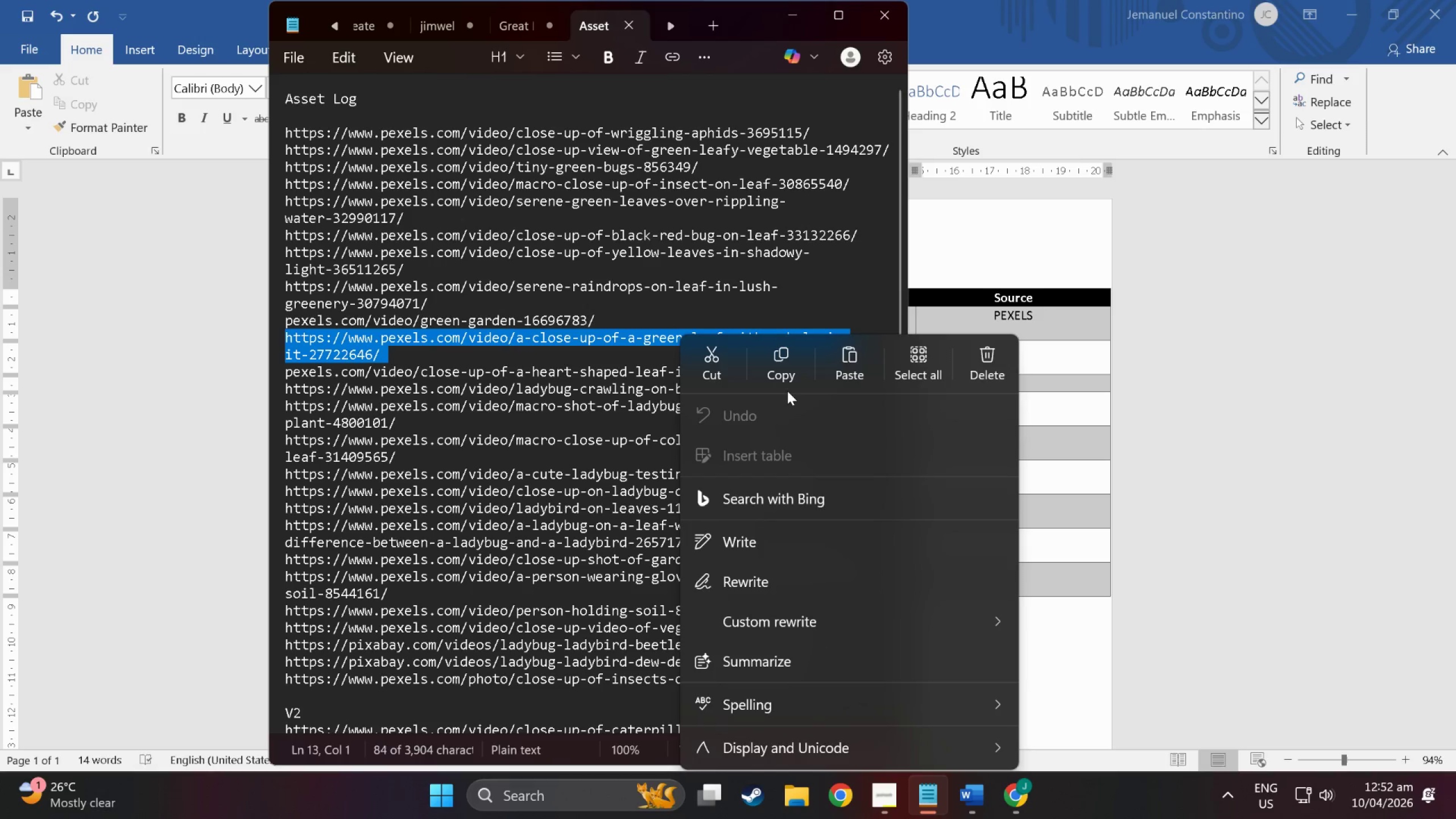 
left_click([789, 372])